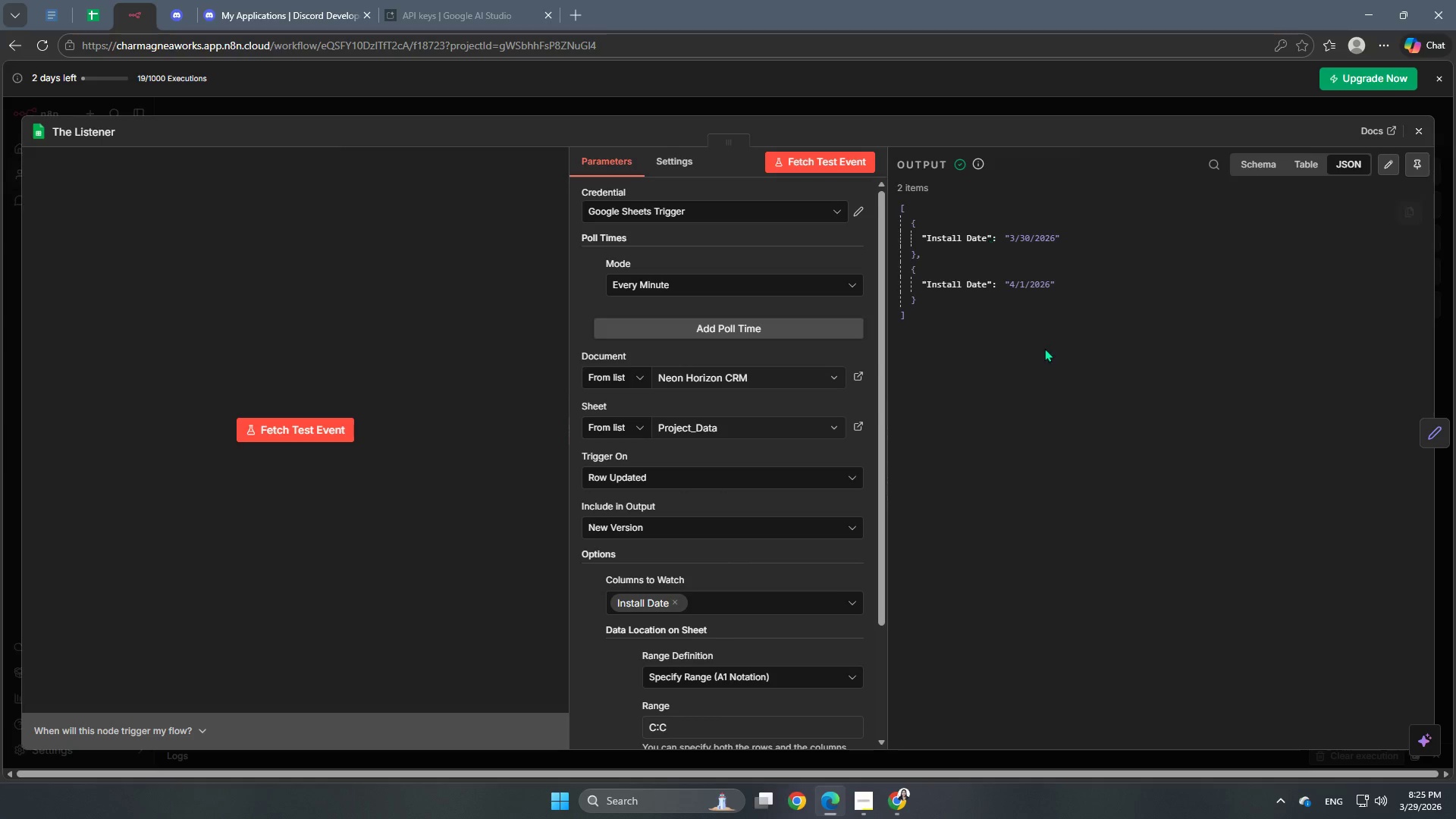 
wait(12.19)
 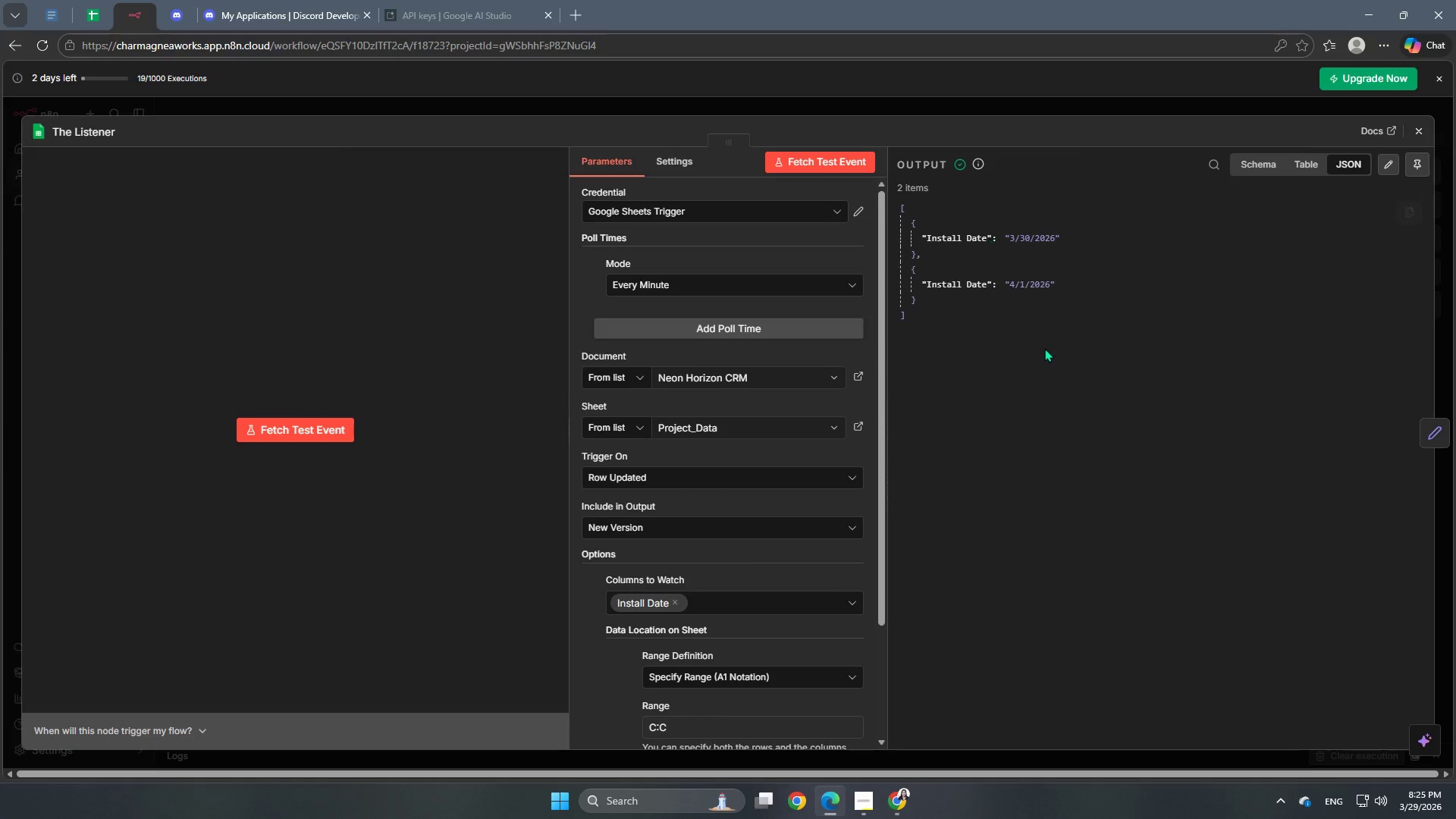 
double_click([897, 453])
 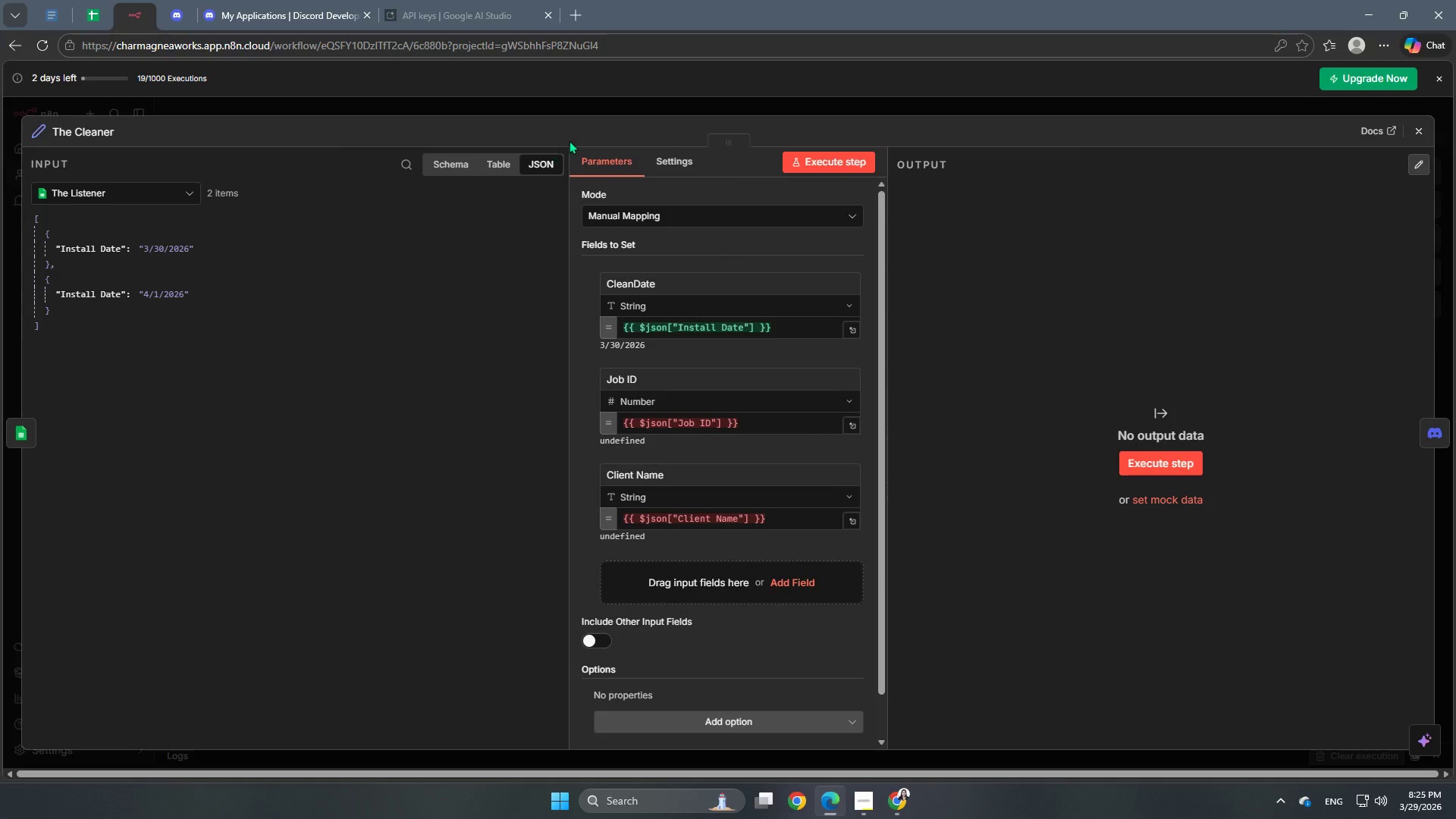 
wait(7.06)
 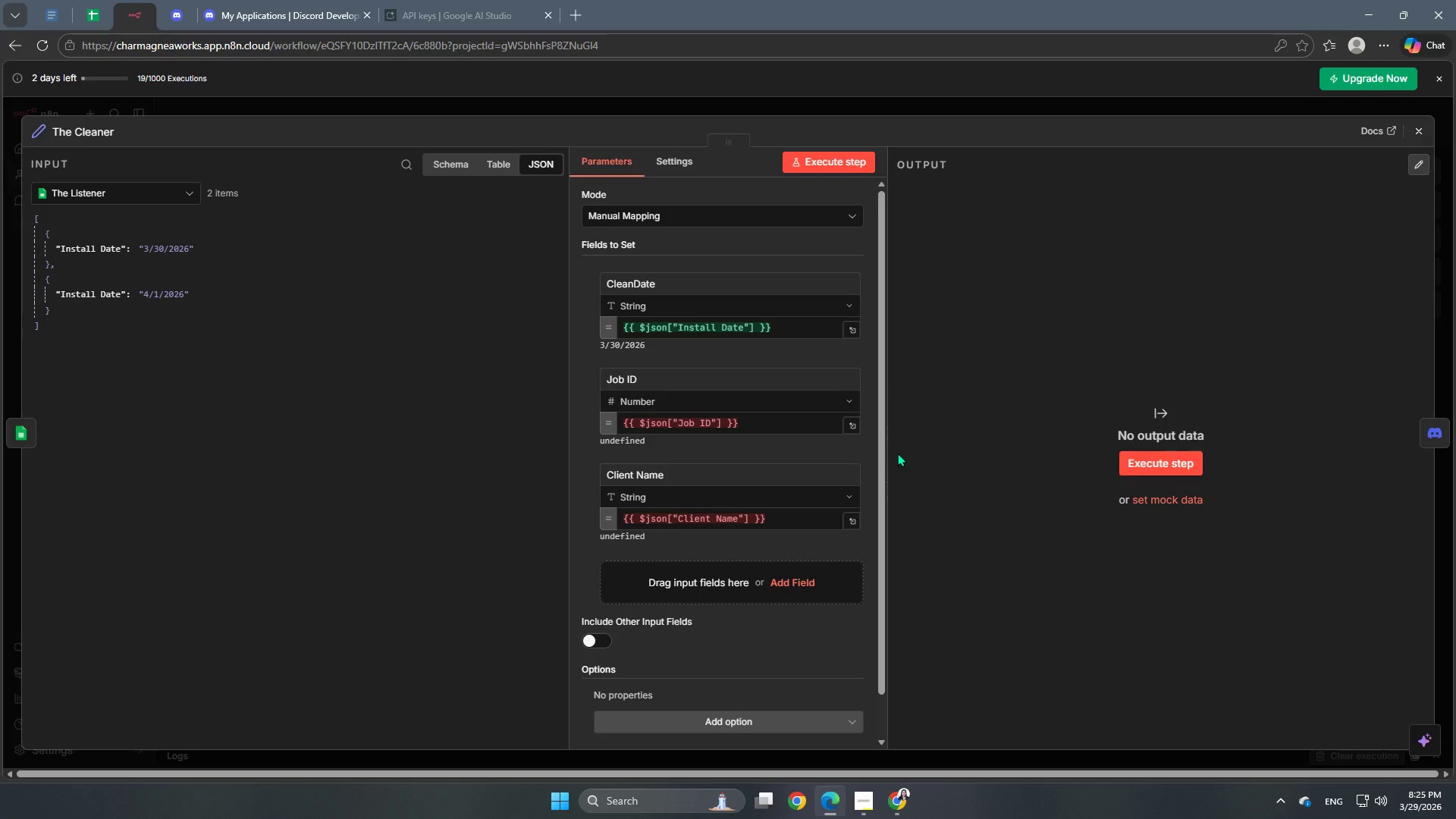 
left_click([605, 109])